 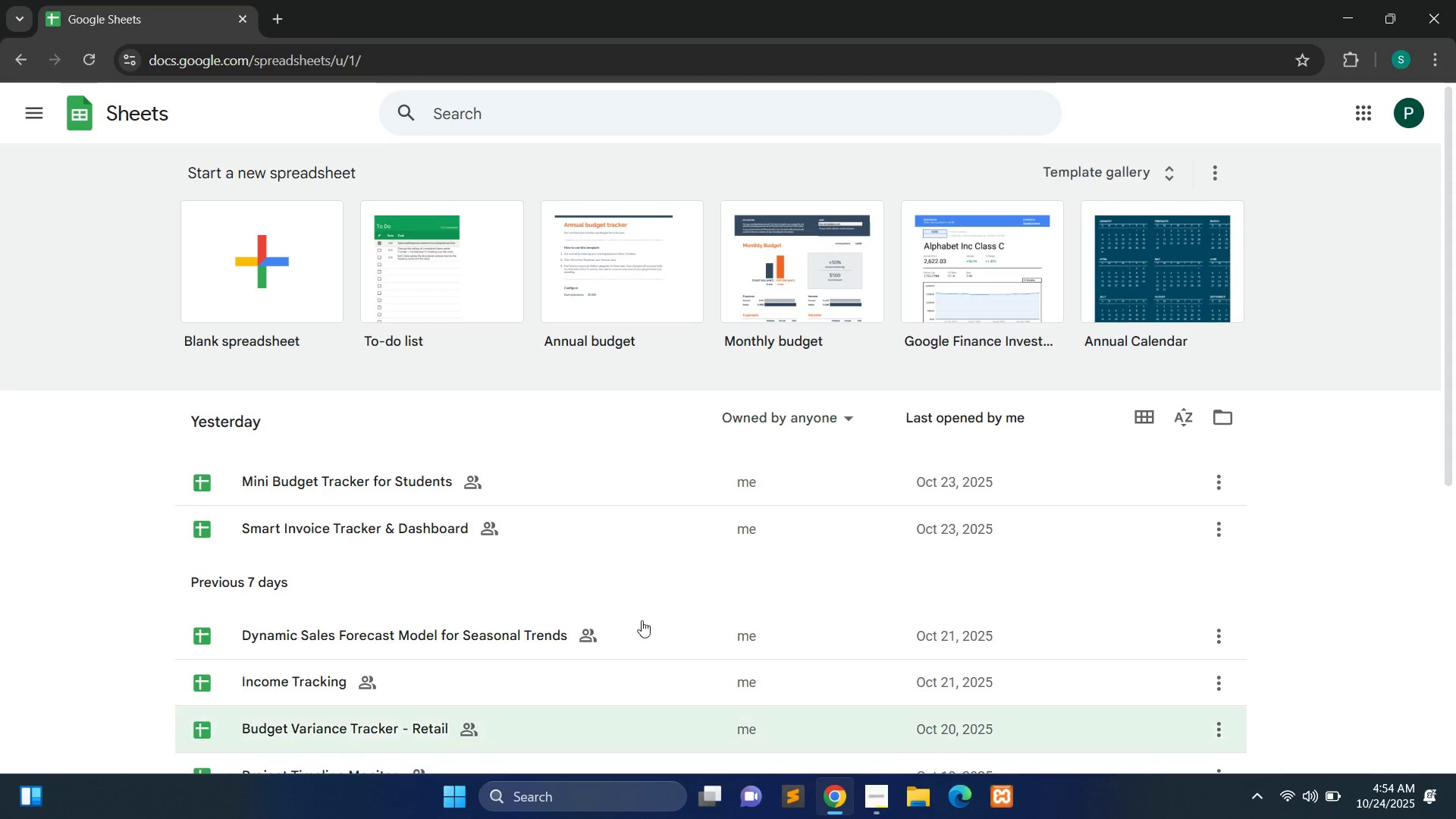 
left_click([262, 271])
 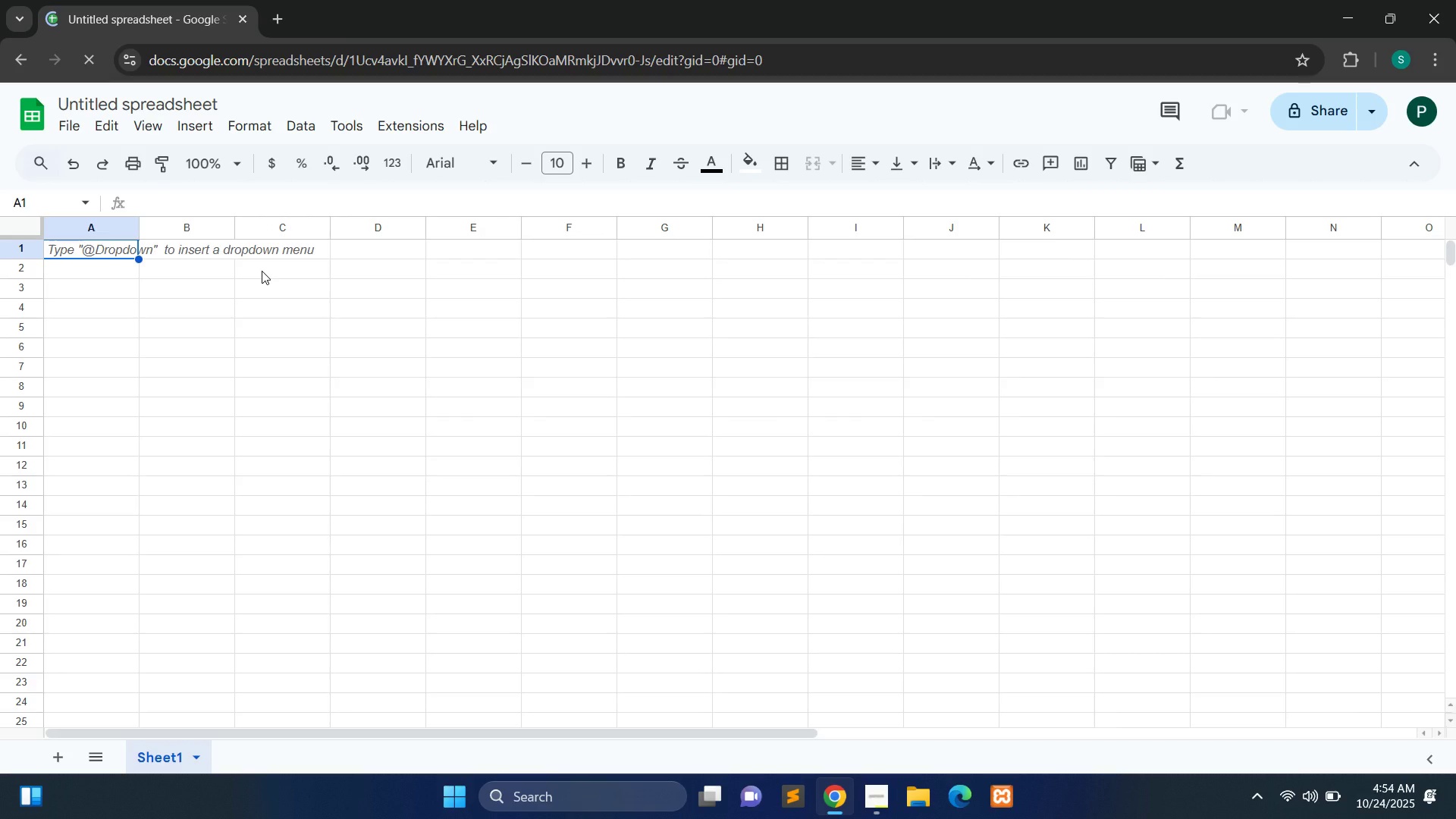 
wait(10.03)
 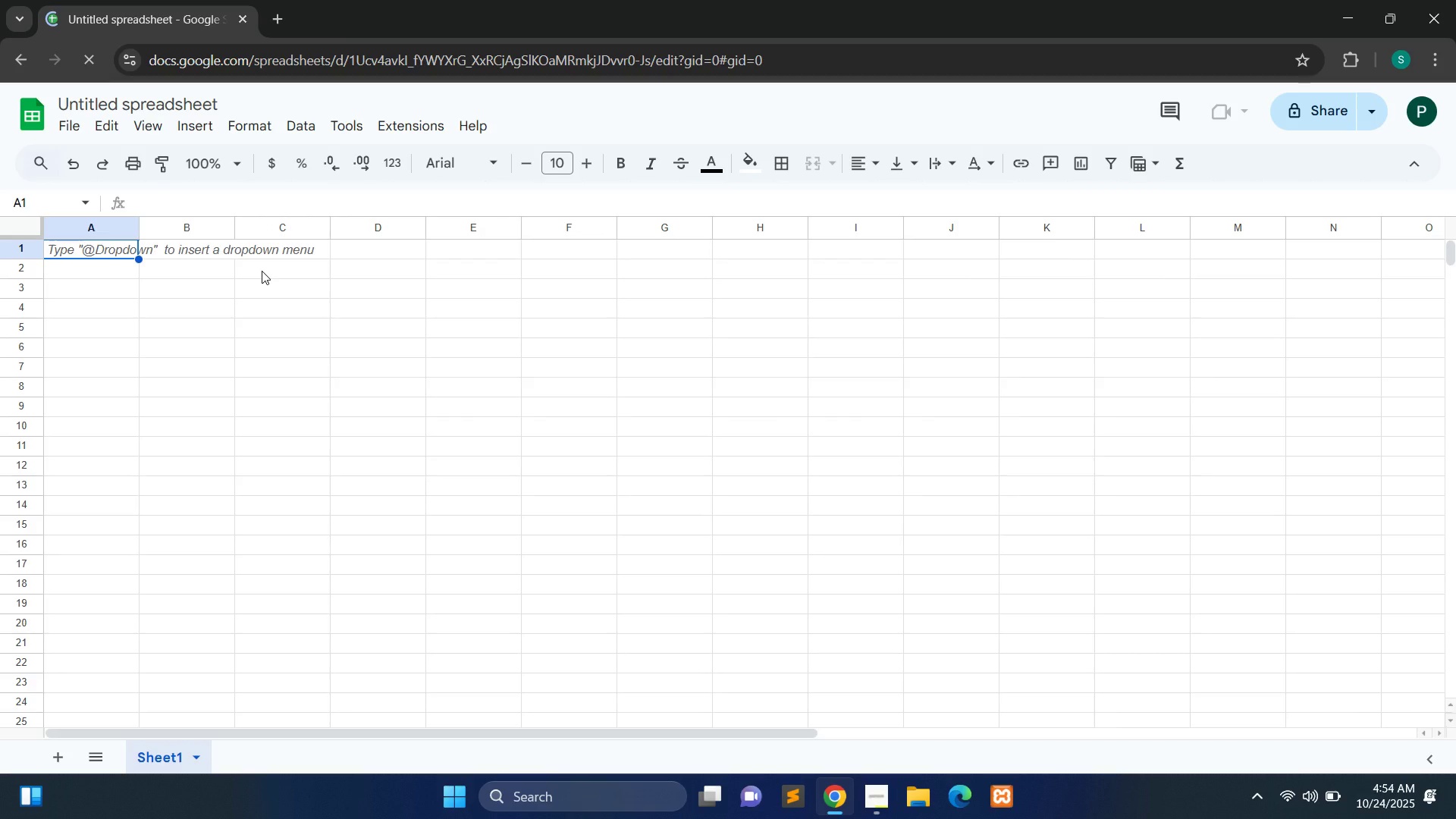 
double_click([179, 113])
 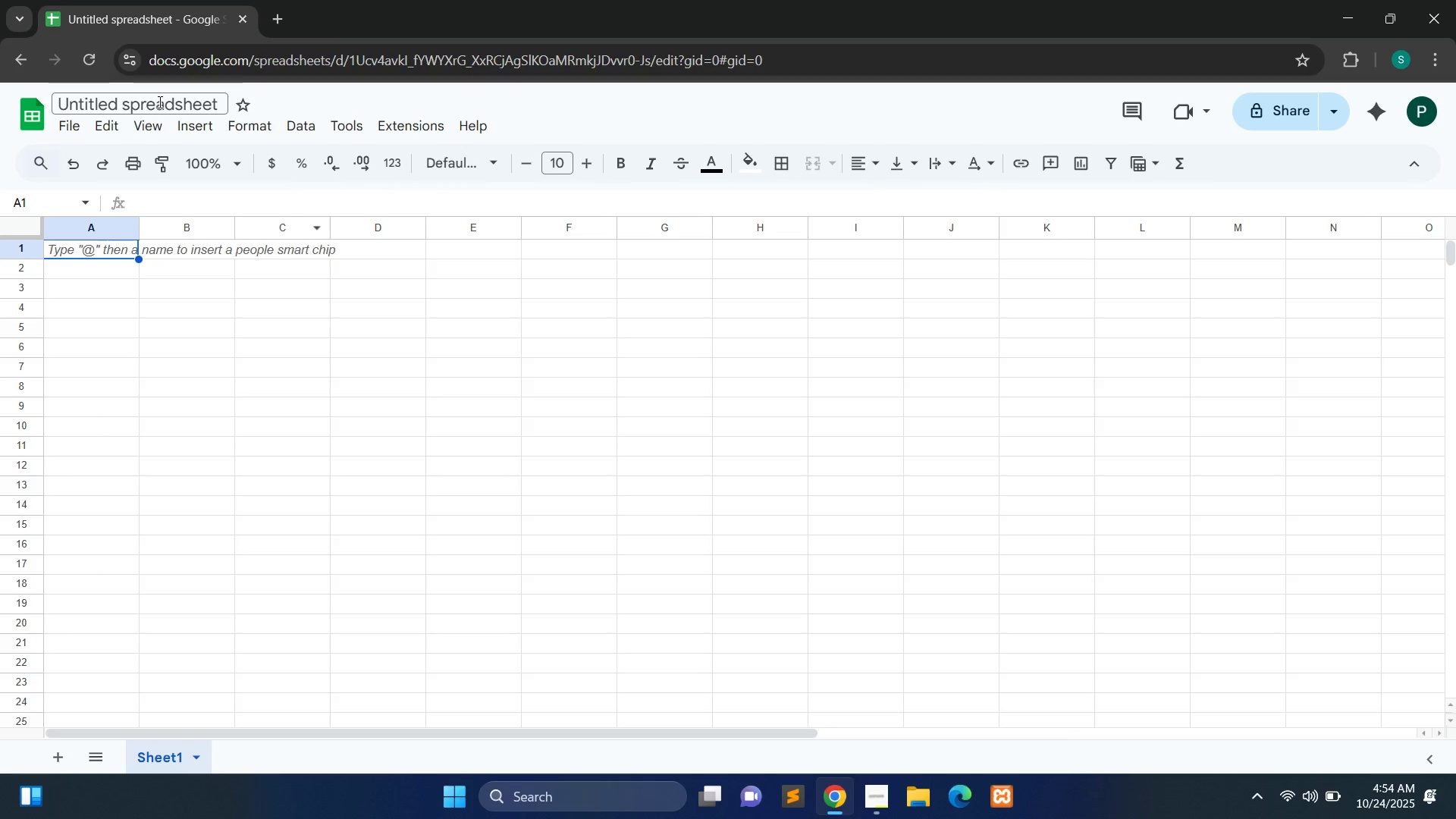 
double_click([158, 102])
 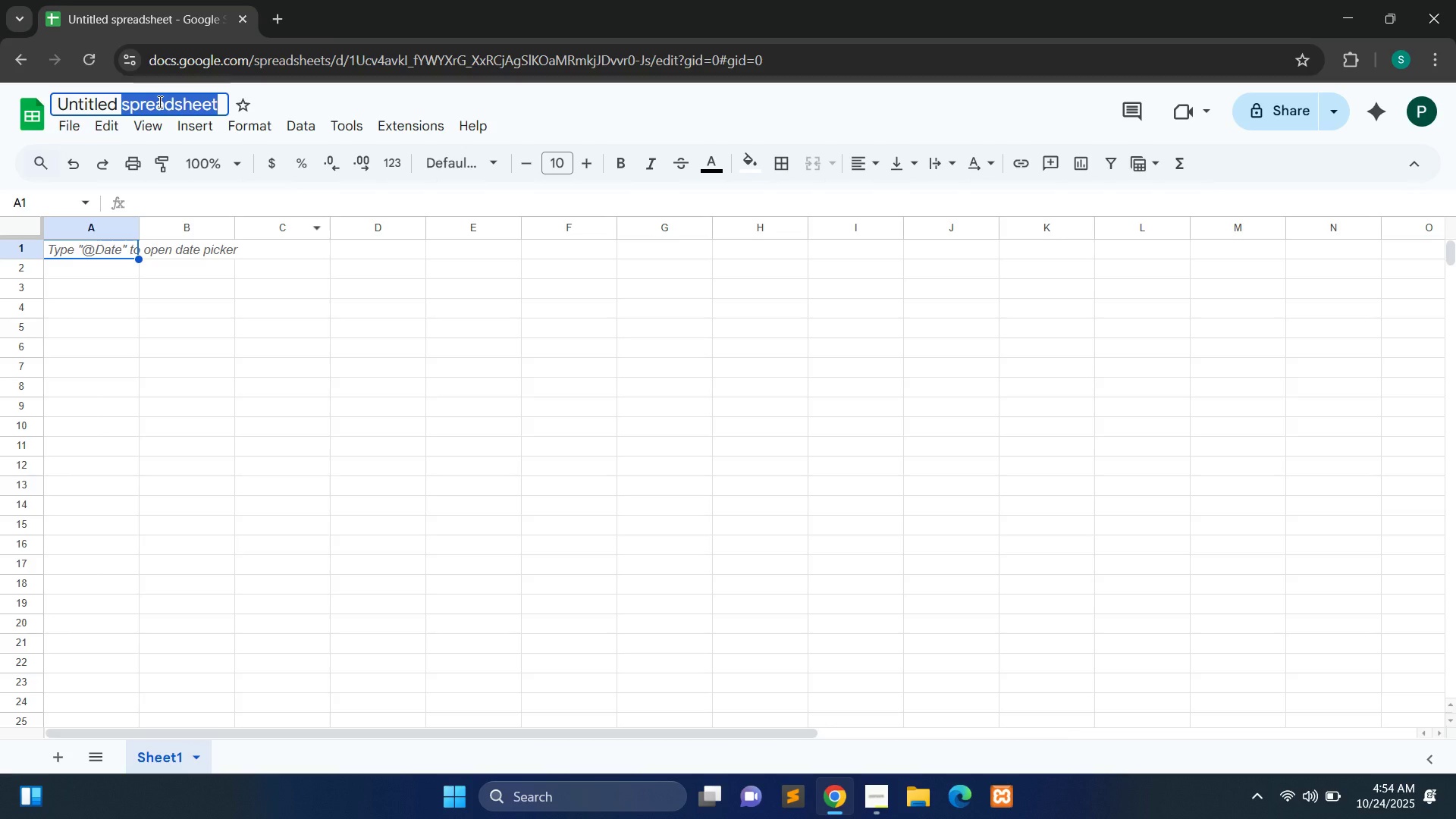 
key(Control+A)
 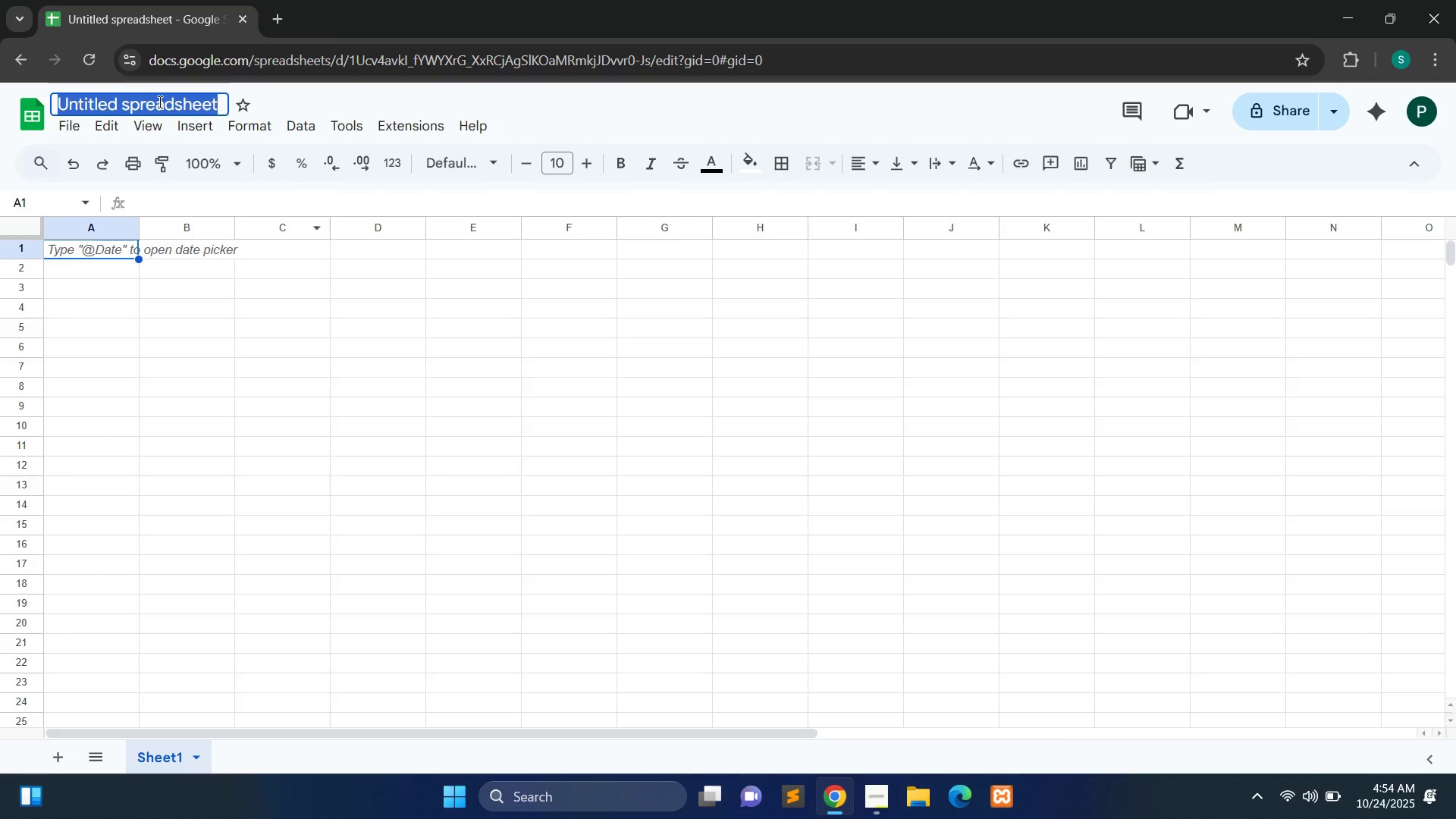 
type(Weel)
key(Backspace)
type(kly Cleaning & Maintenance Tracker)
 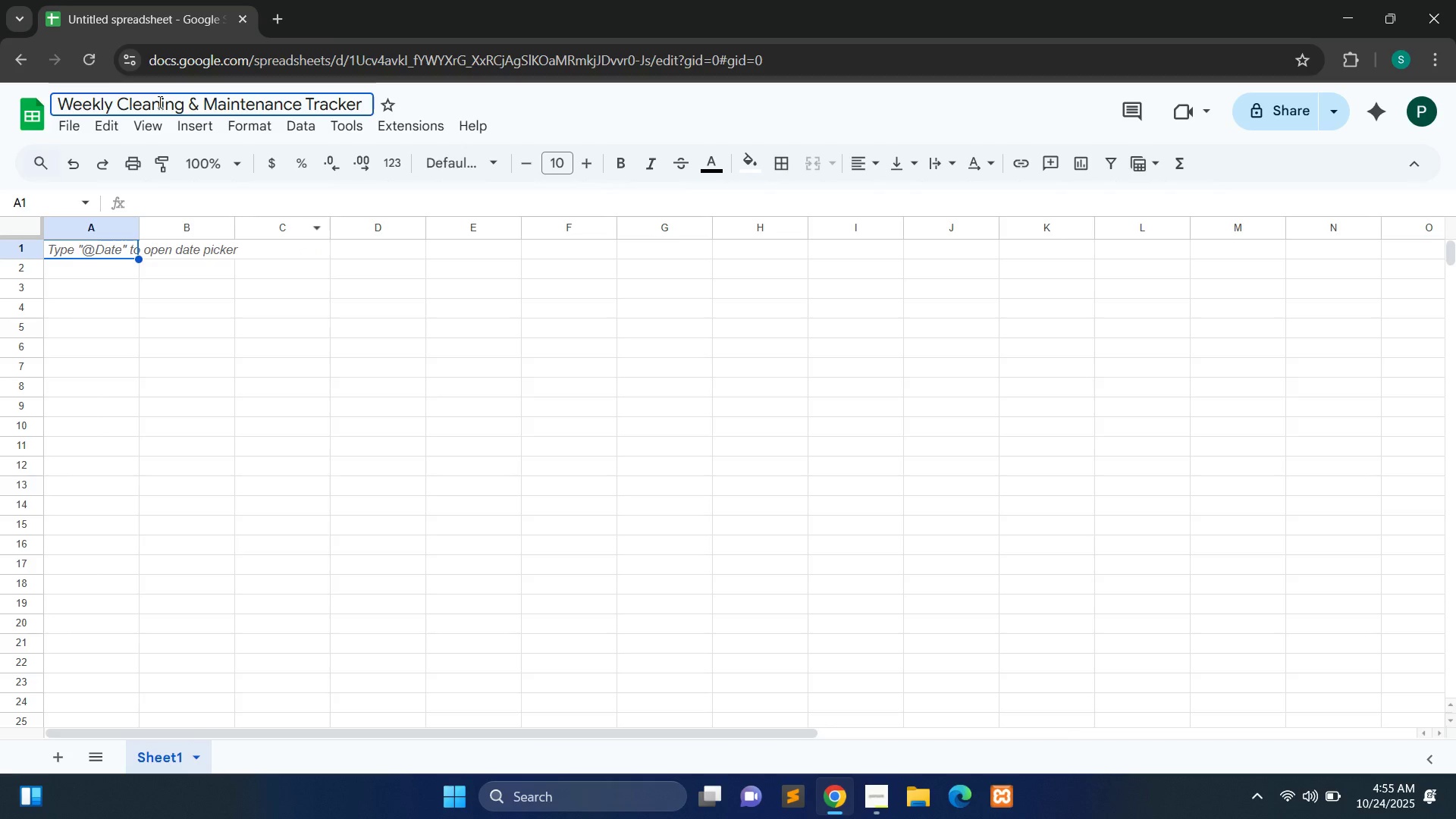 
left_click([632, 113])
 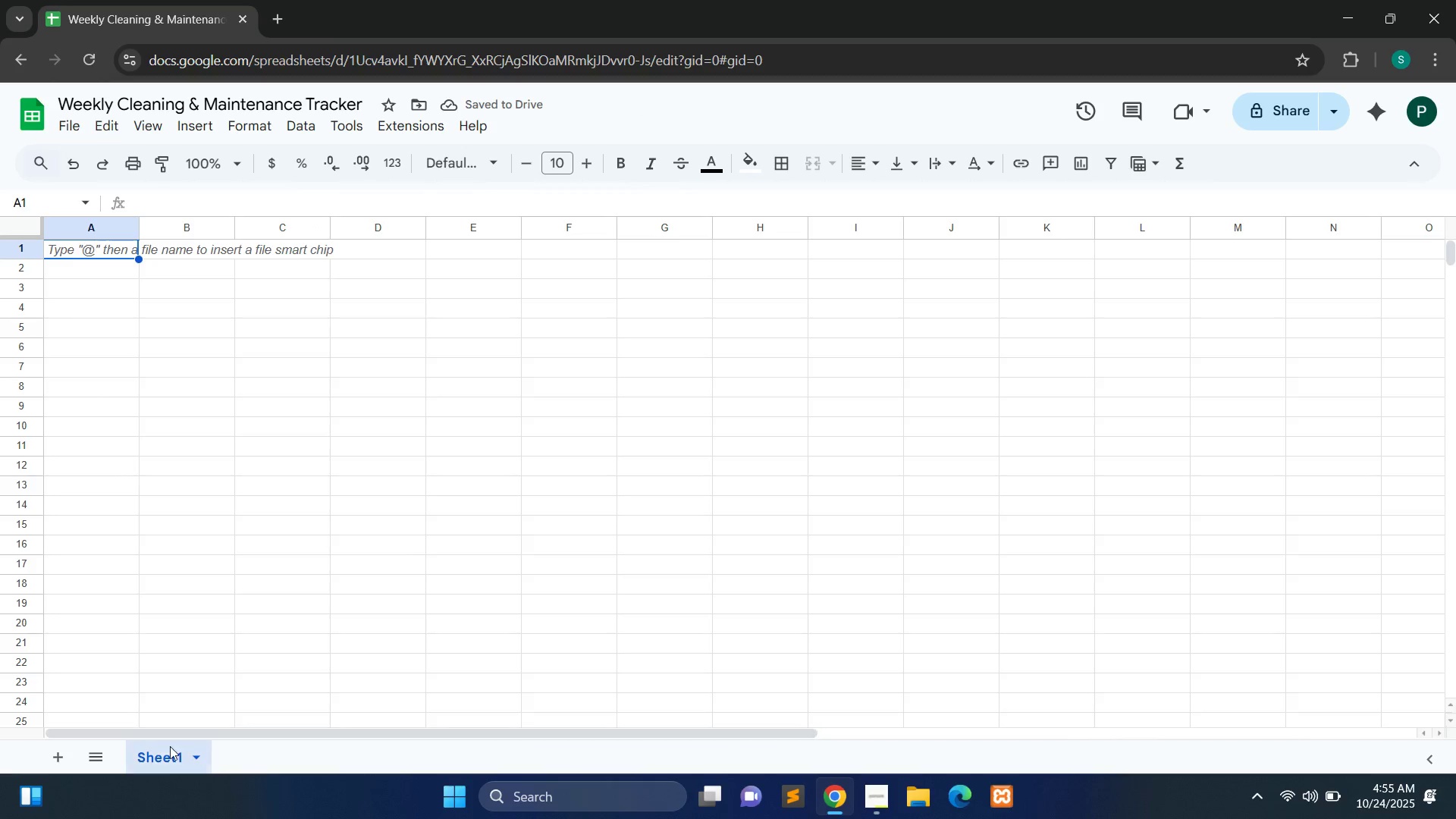 
double_click([166, 761])
 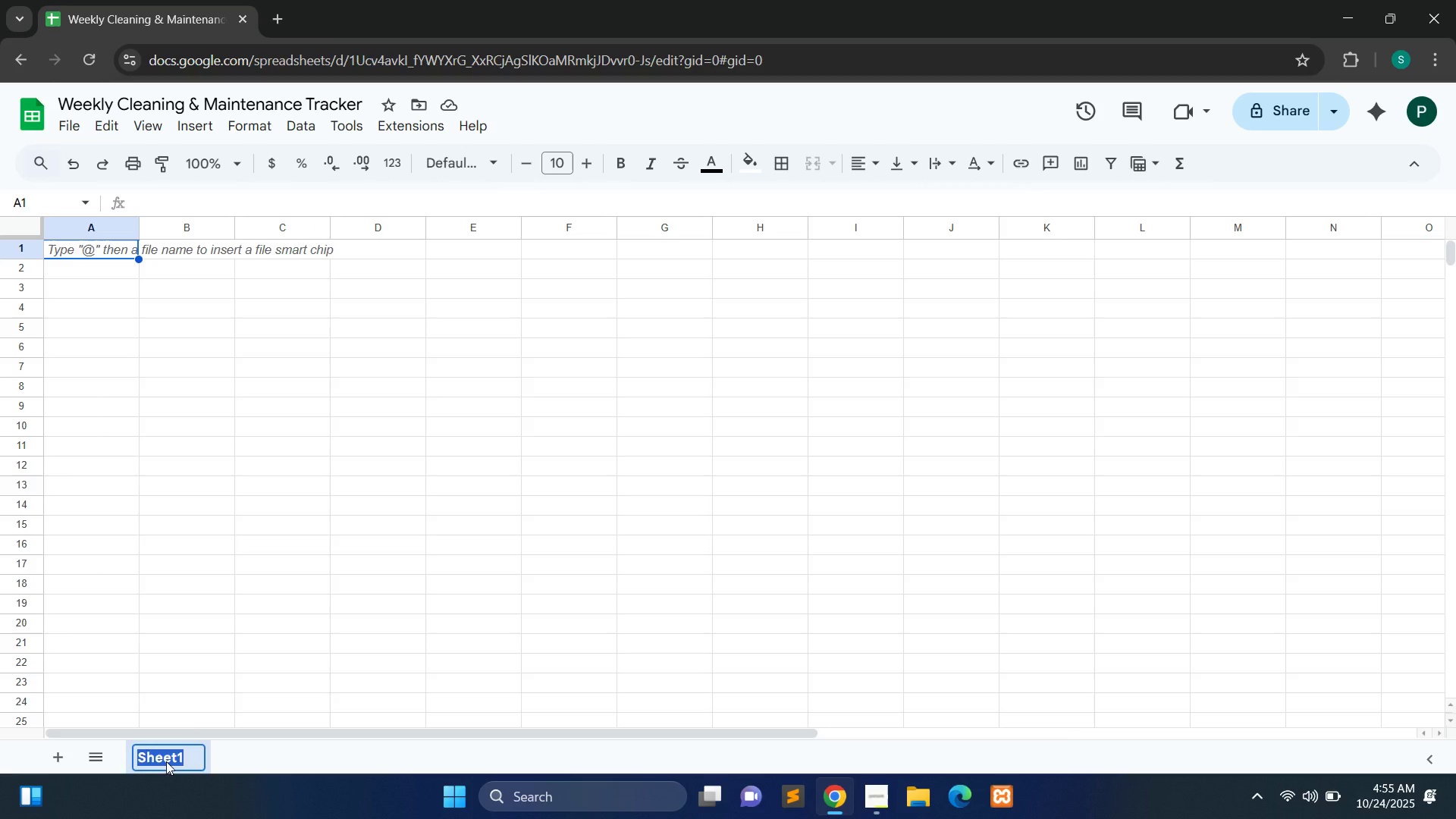 
type(Data Entry)
 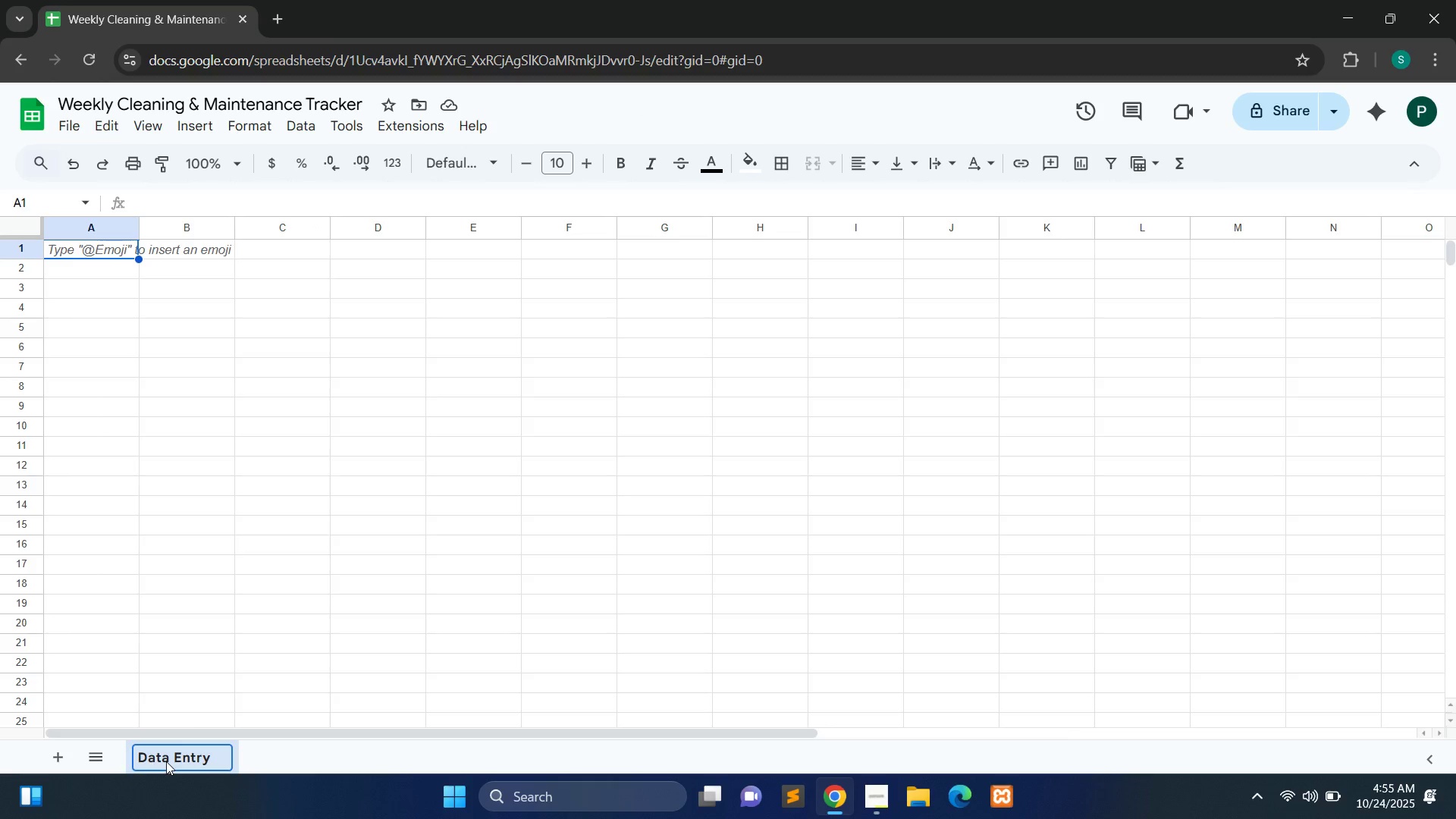 
left_click([256, 626])
 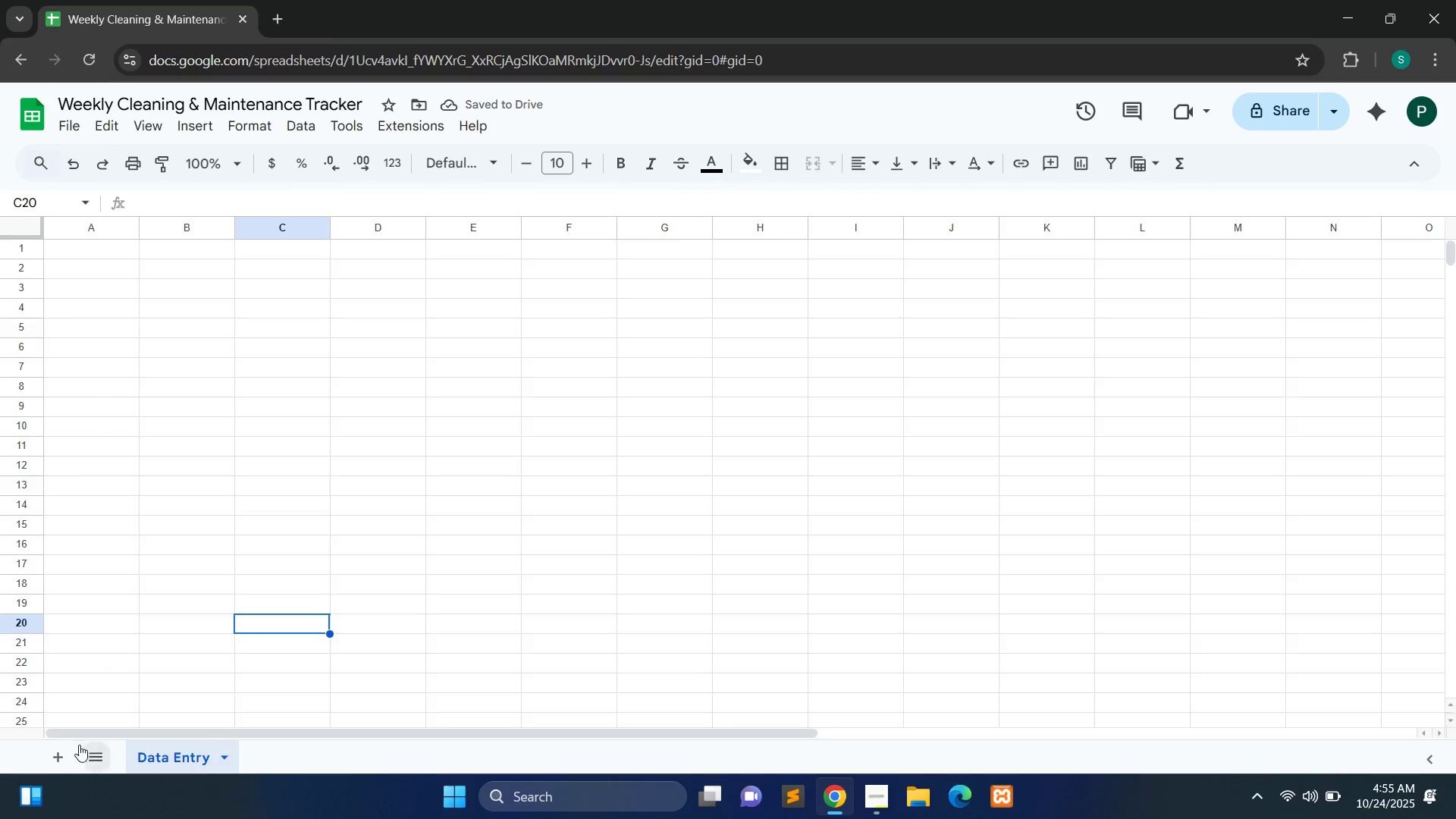 
left_click([64, 753])
 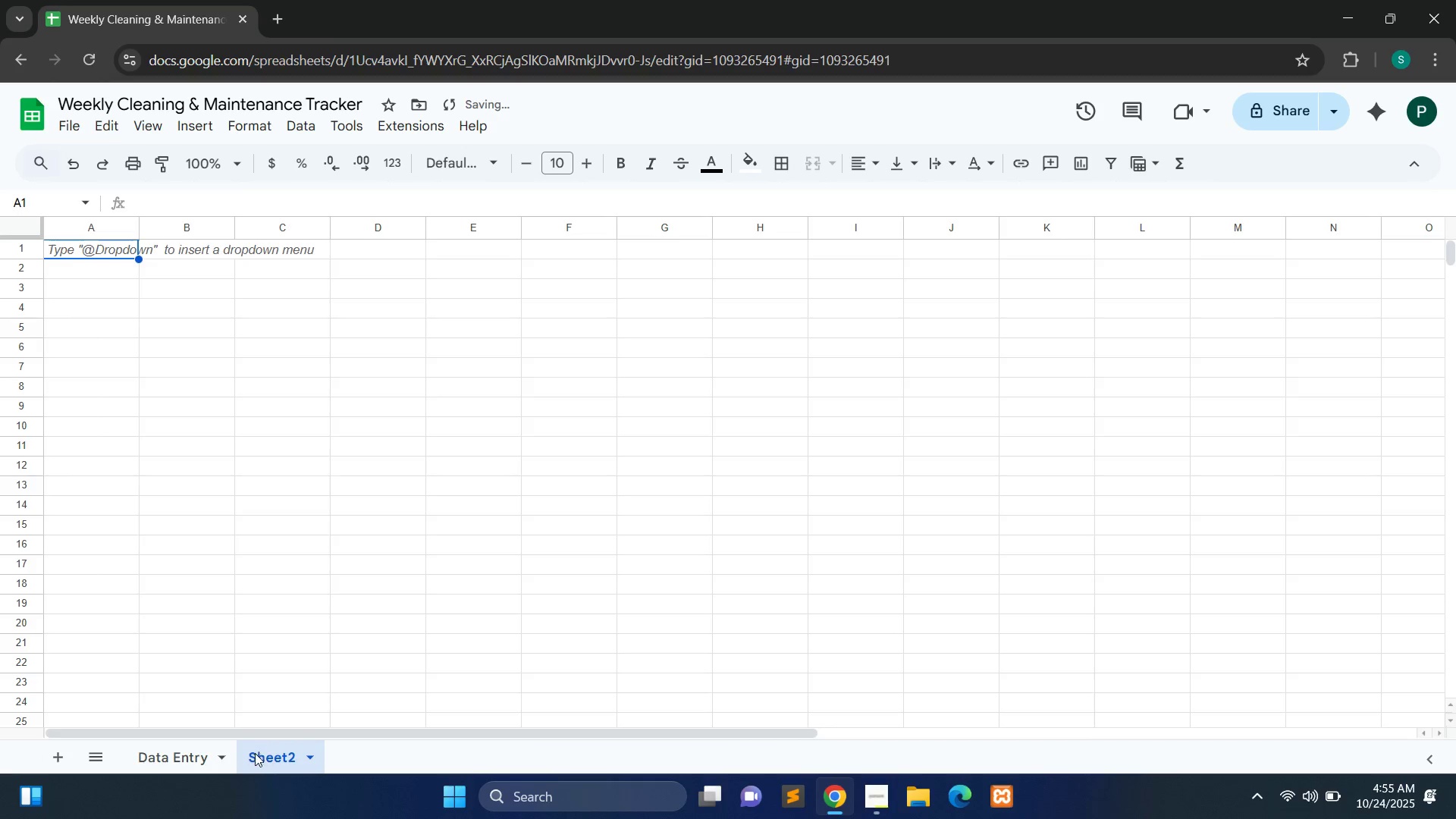 
double_click([267, 754])
 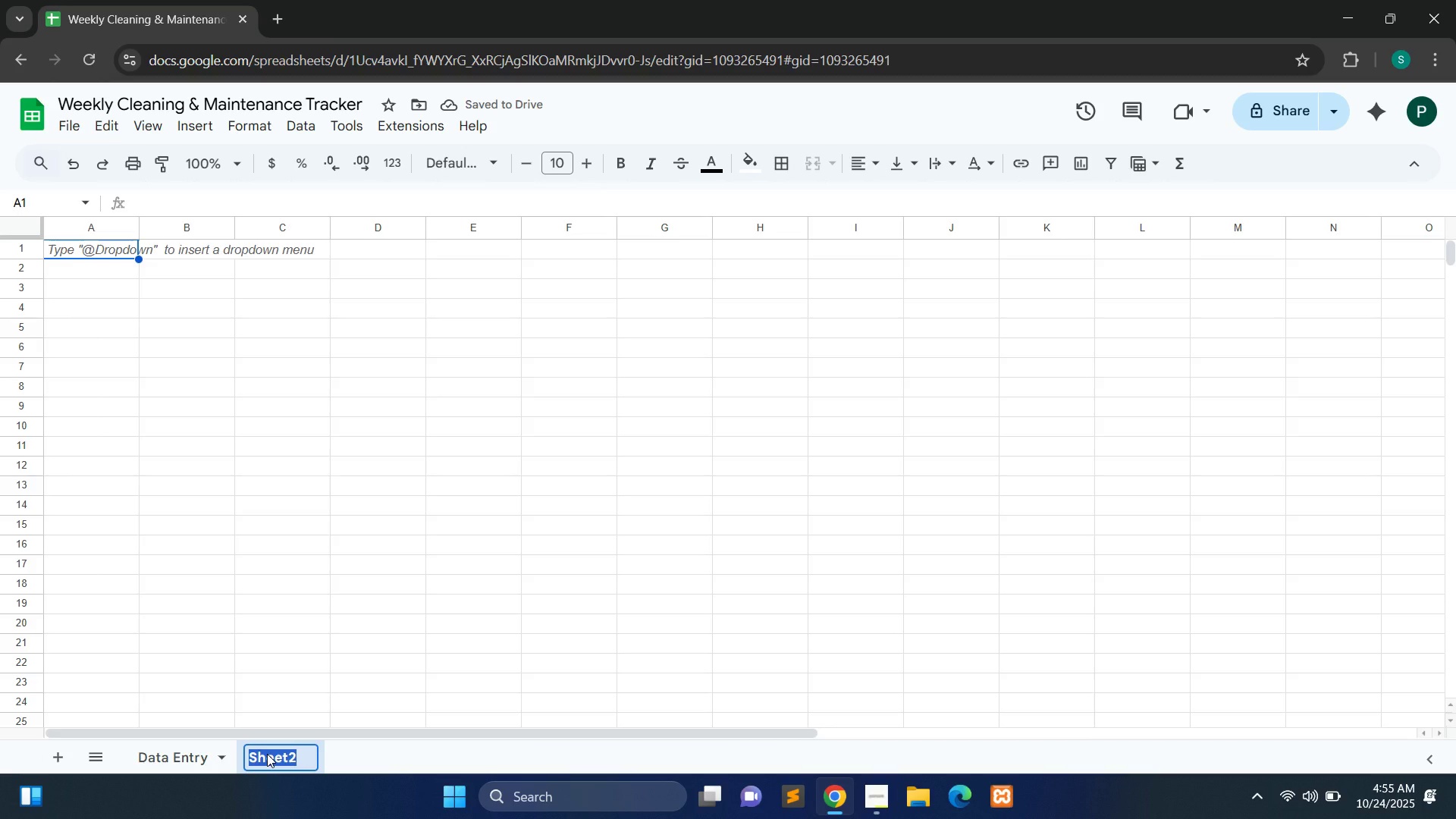 
type(Summary Dashboard)
 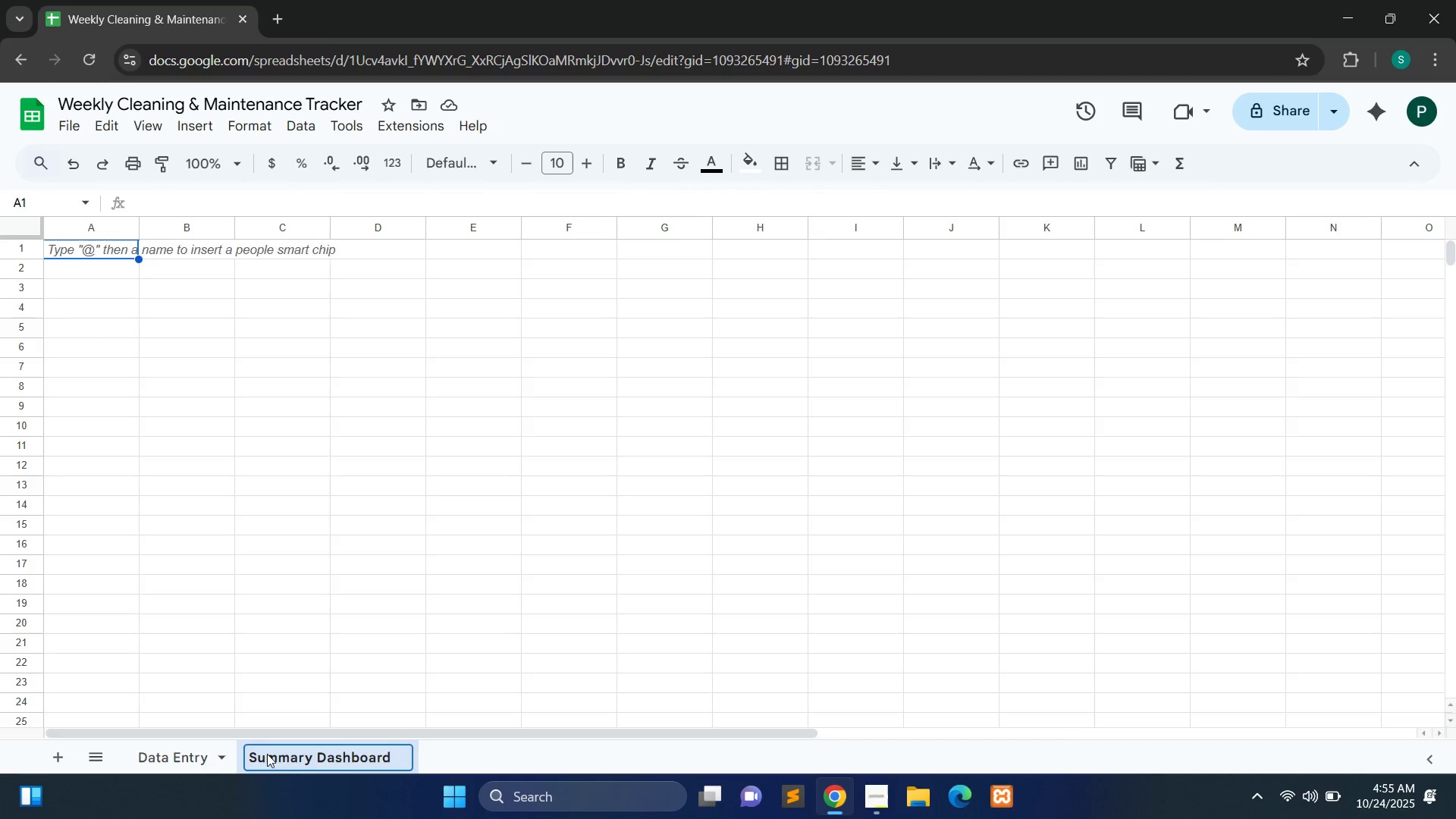 
left_click([62, 759])
 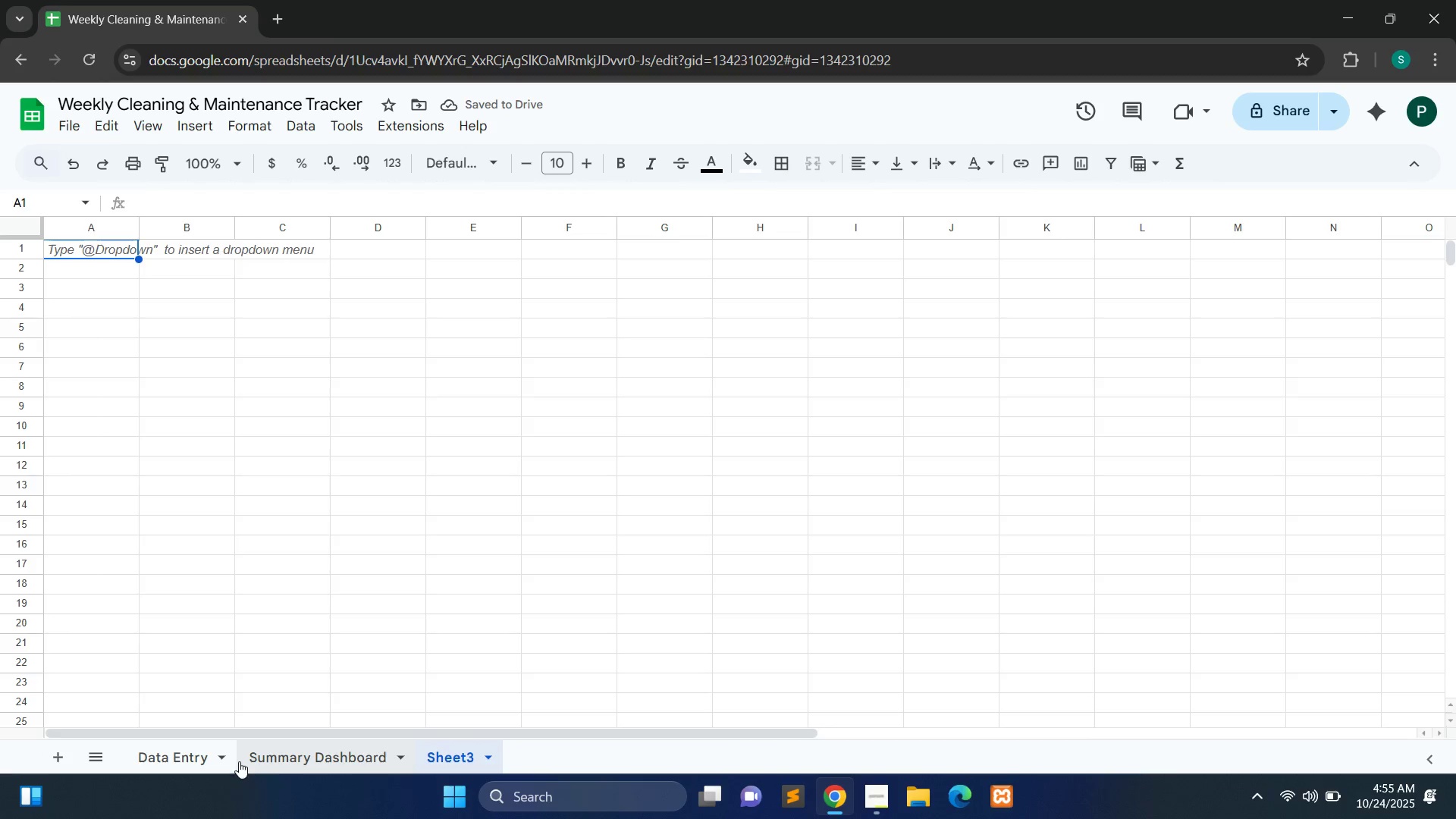 
wait(5.34)
 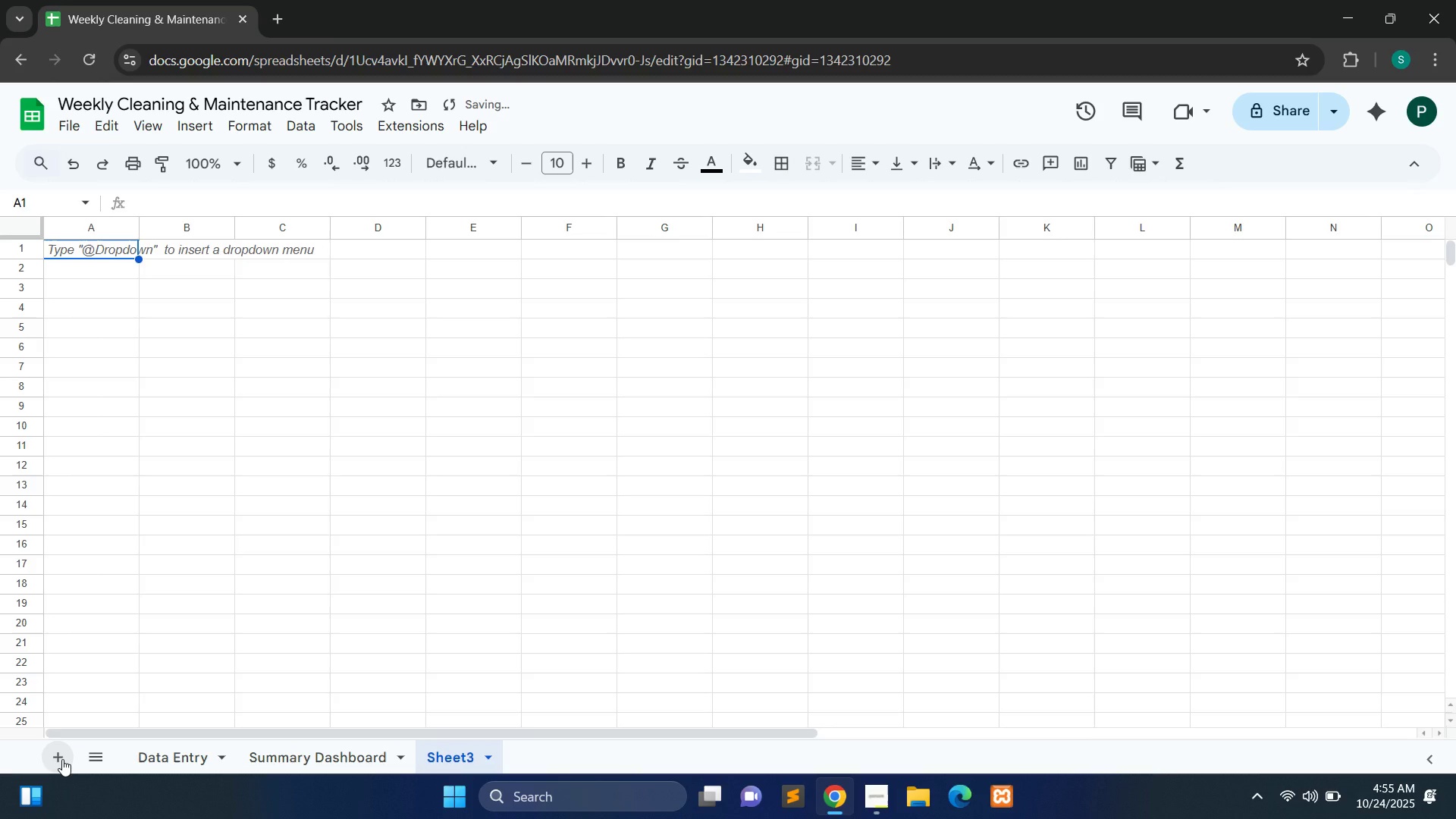 
double_click([446, 760])
 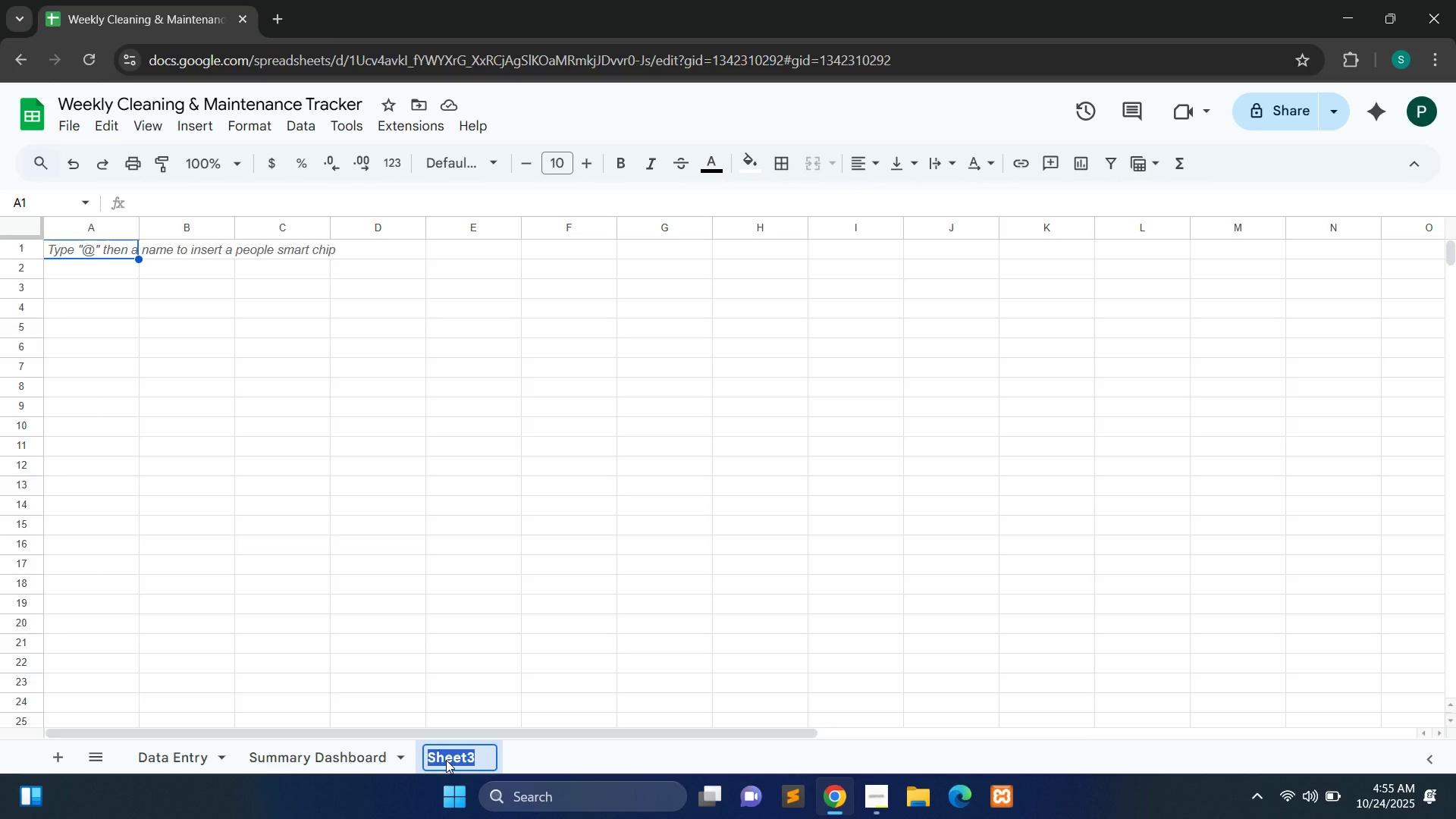 
type(Documentation)
 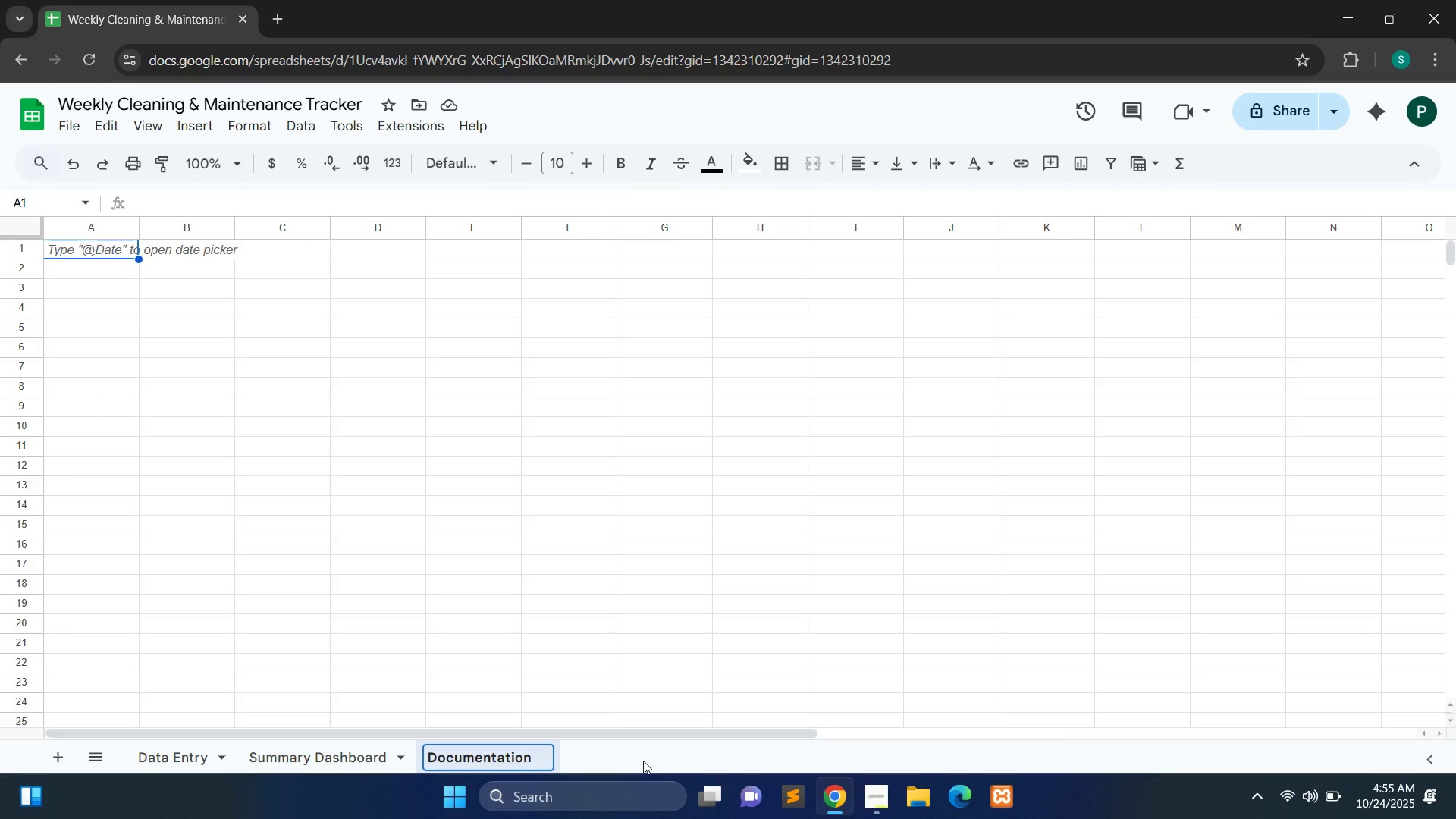 
left_click([643, 761])
 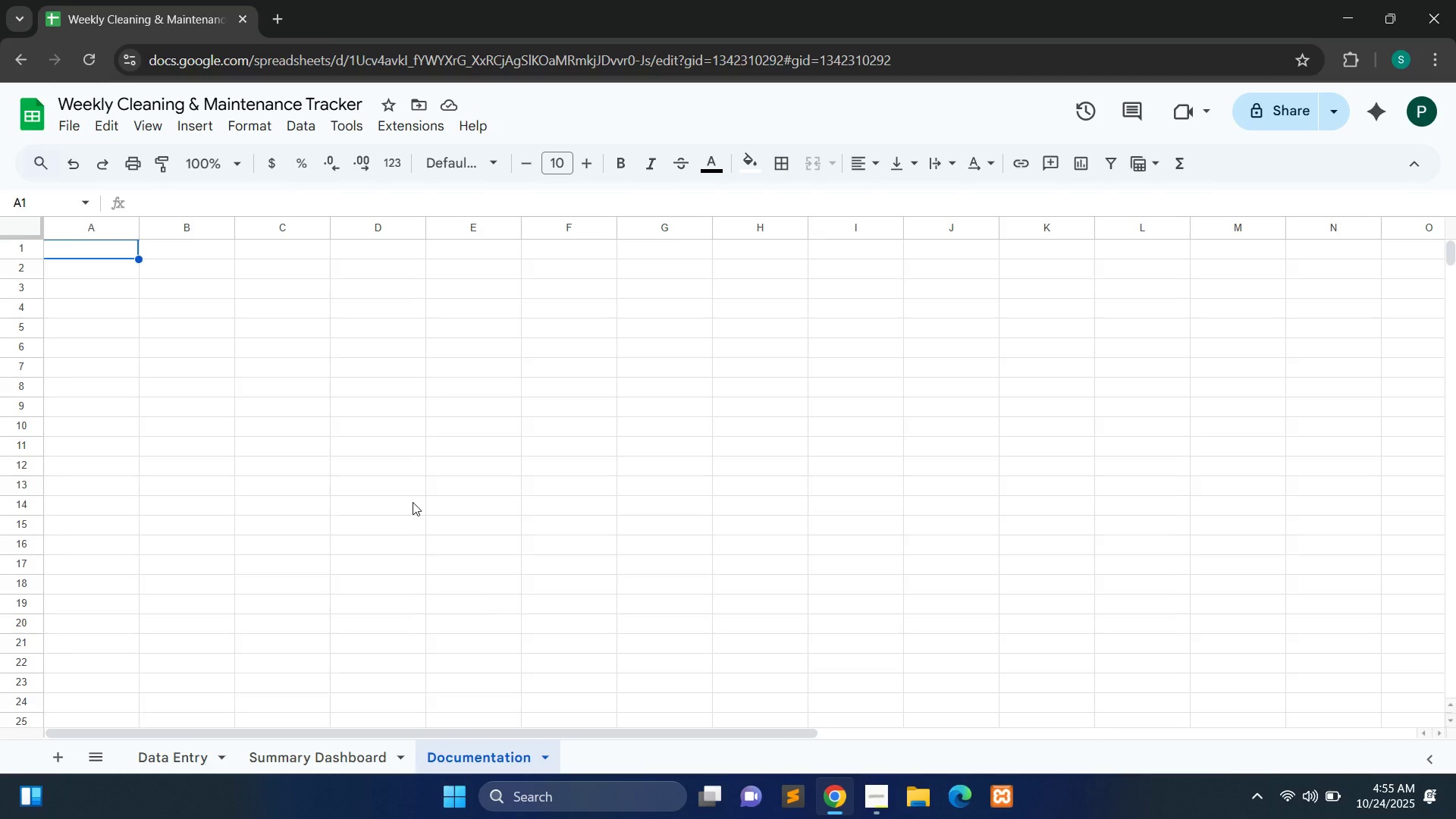 
wait(7.92)
 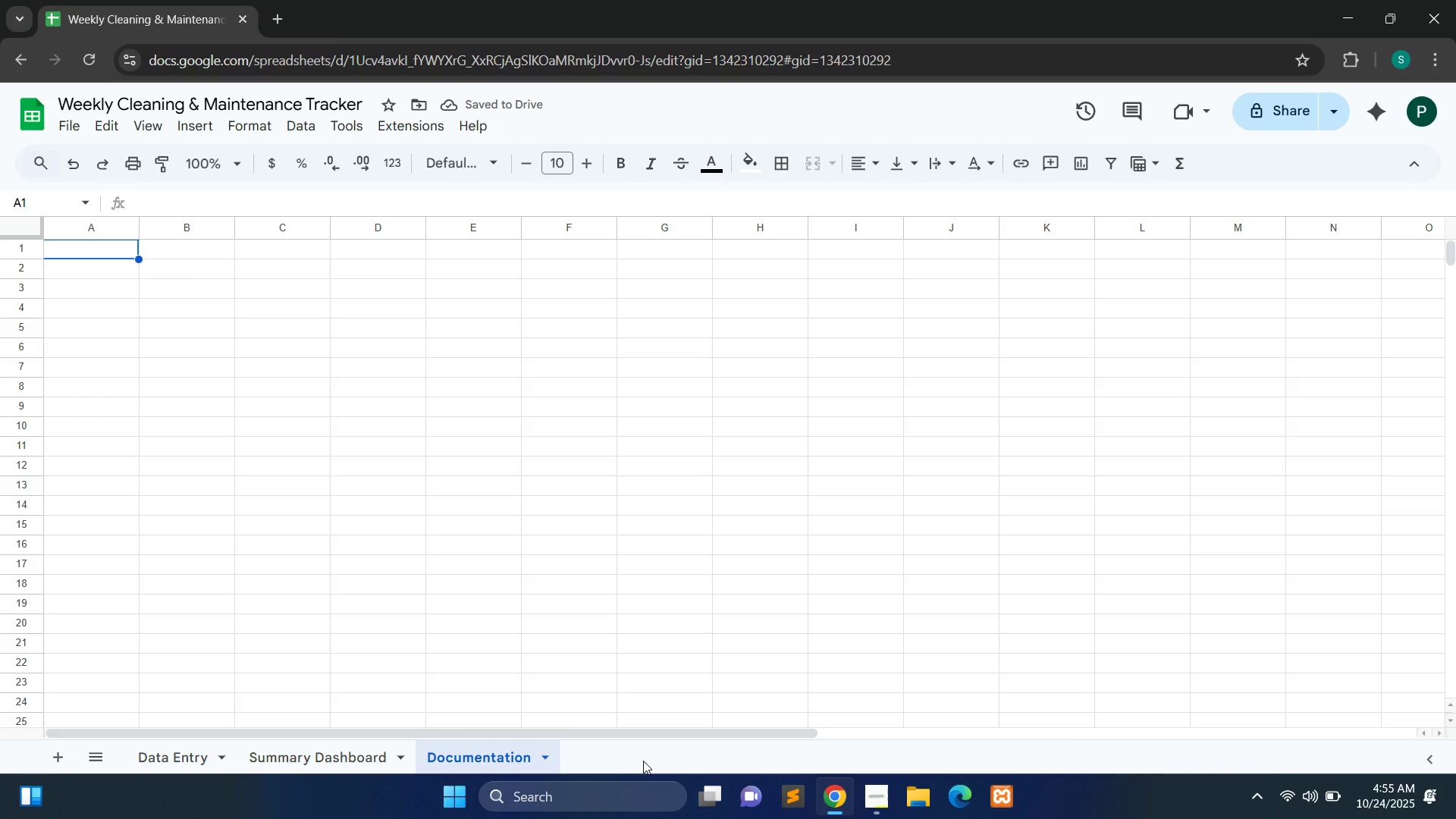 
left_click([184, 756])
 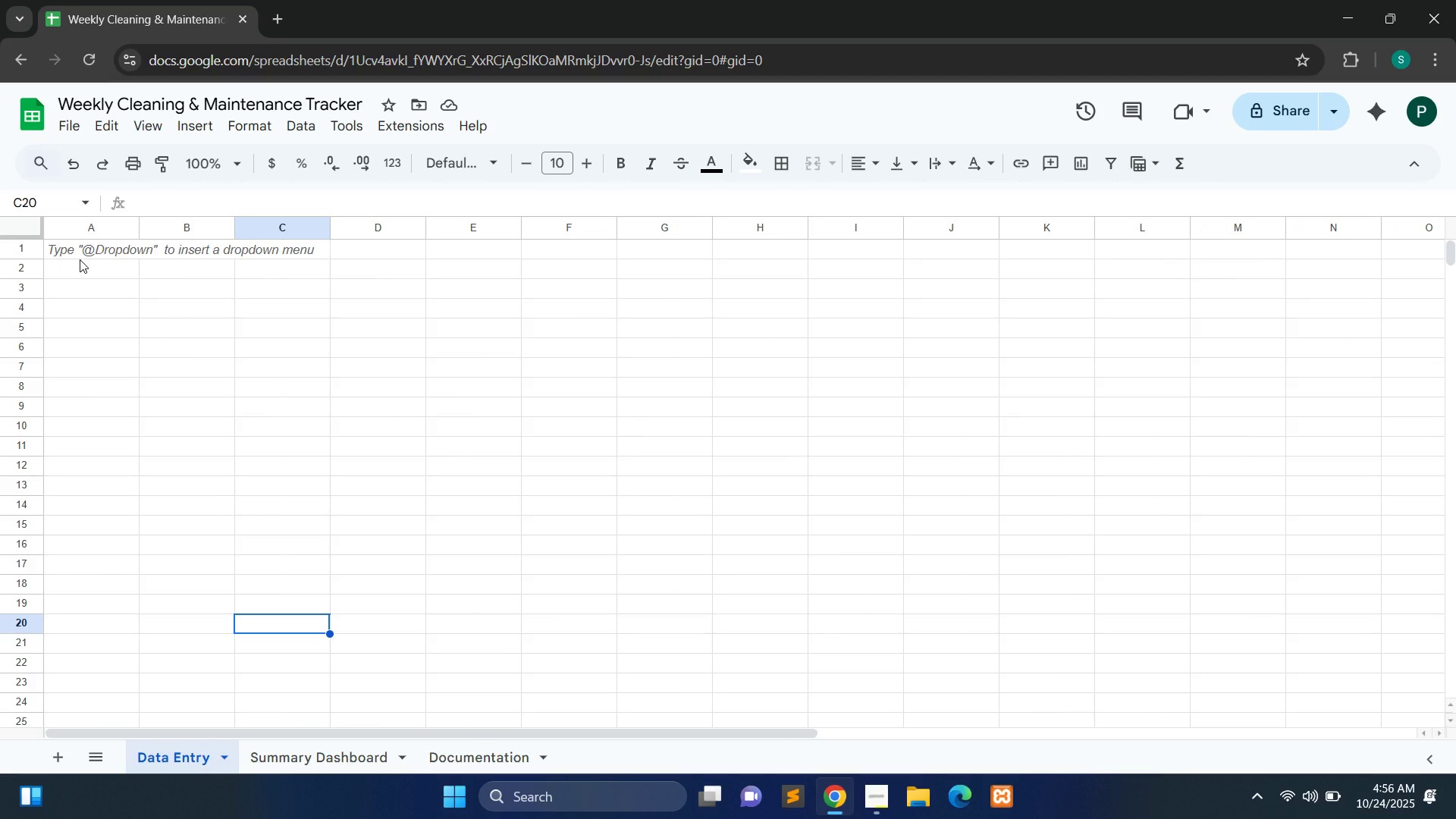 
double_click([79, 254])
 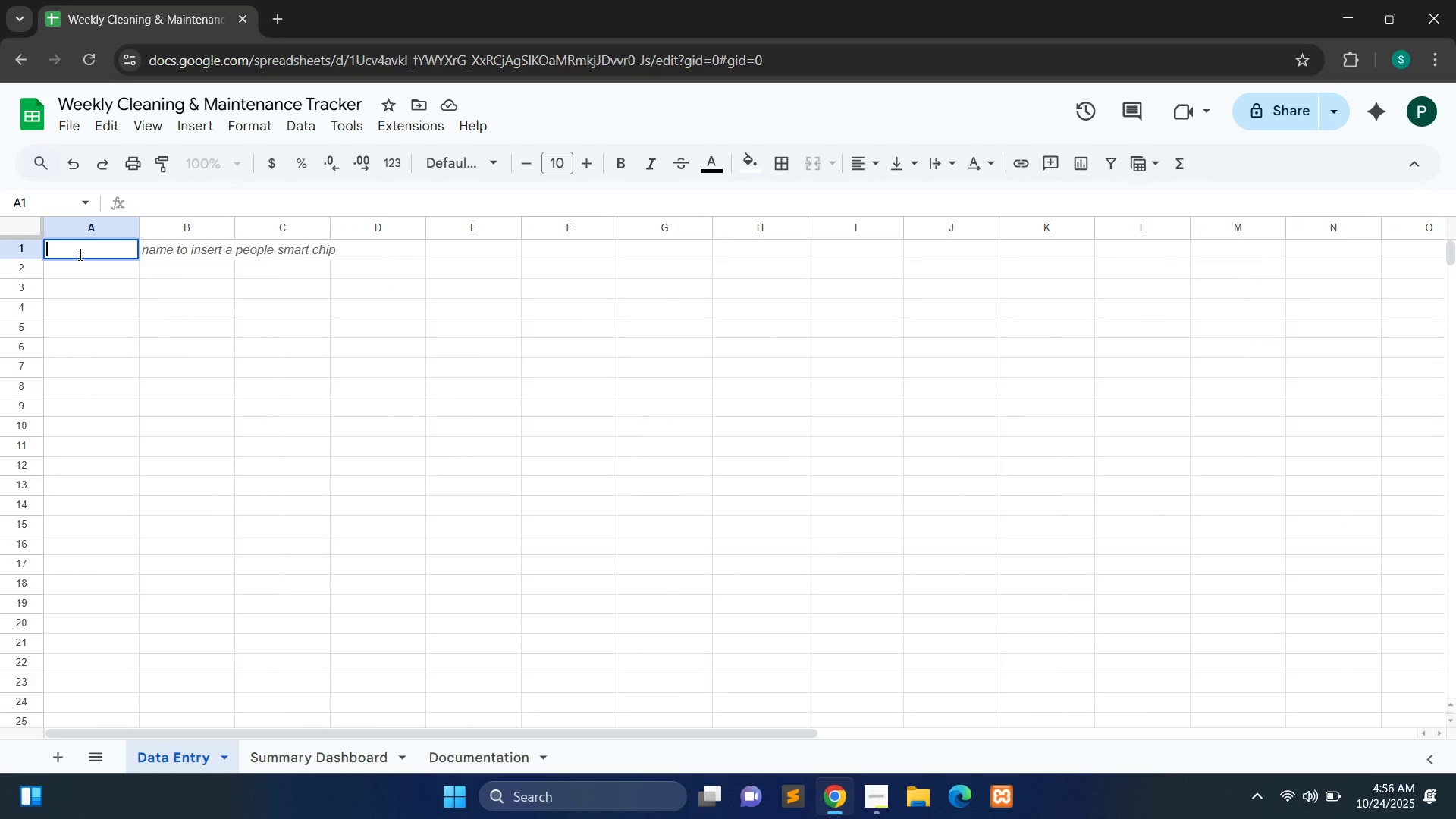 
type(Date)
 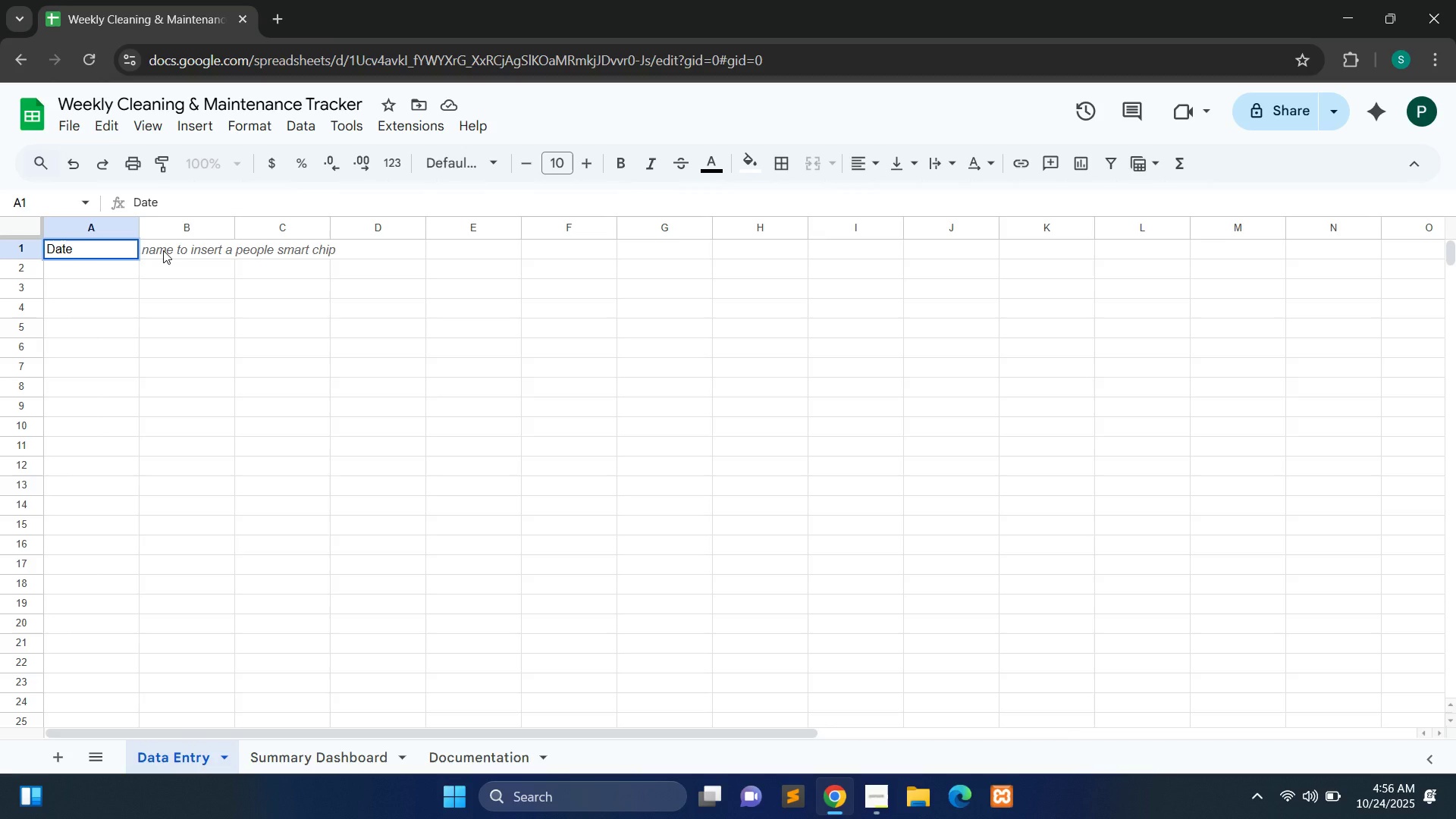 
double_click([163, 250])
 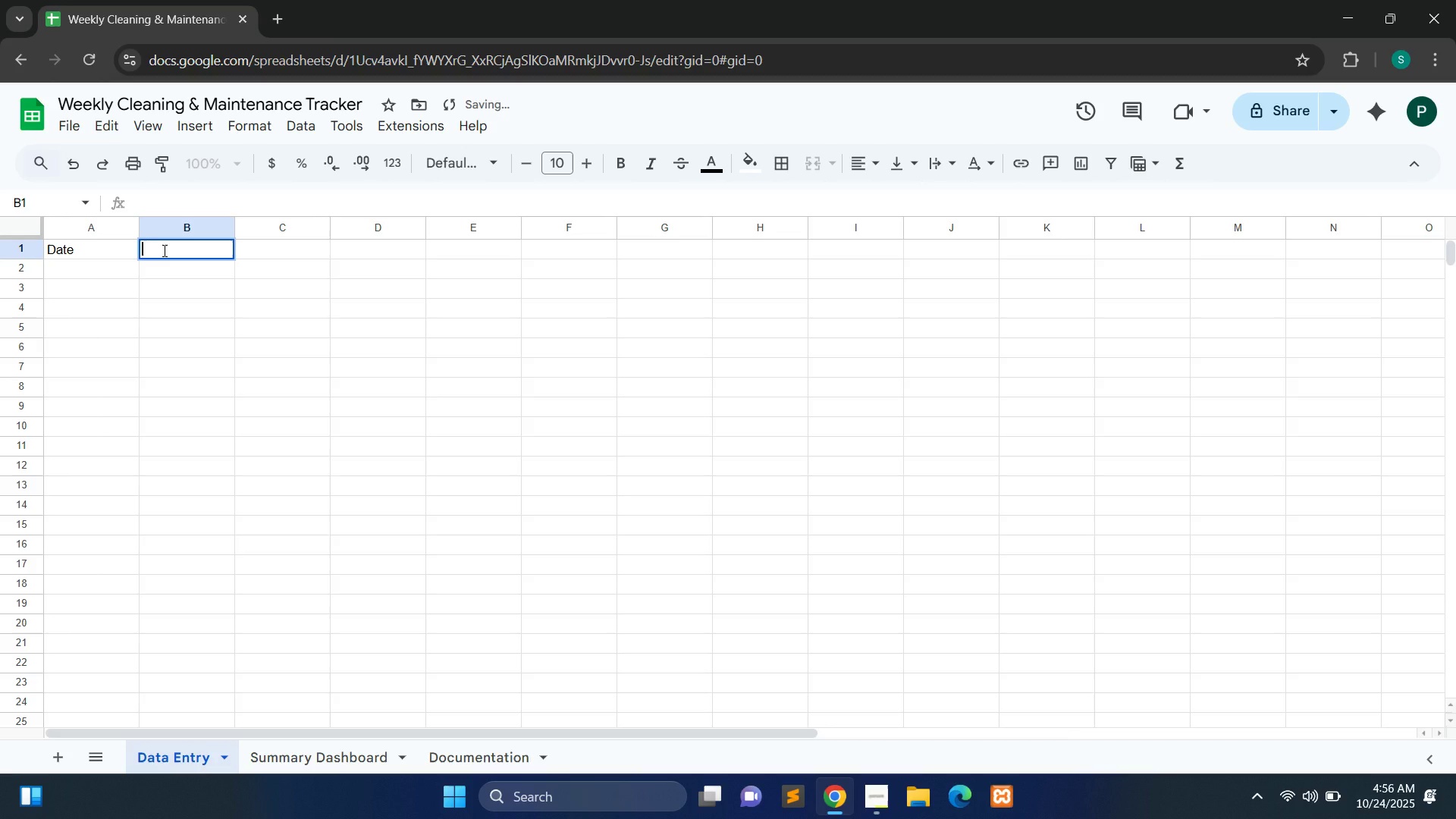 
type(Week @)
key(Backspace)
type($)
key(Backspace)
type(#)
 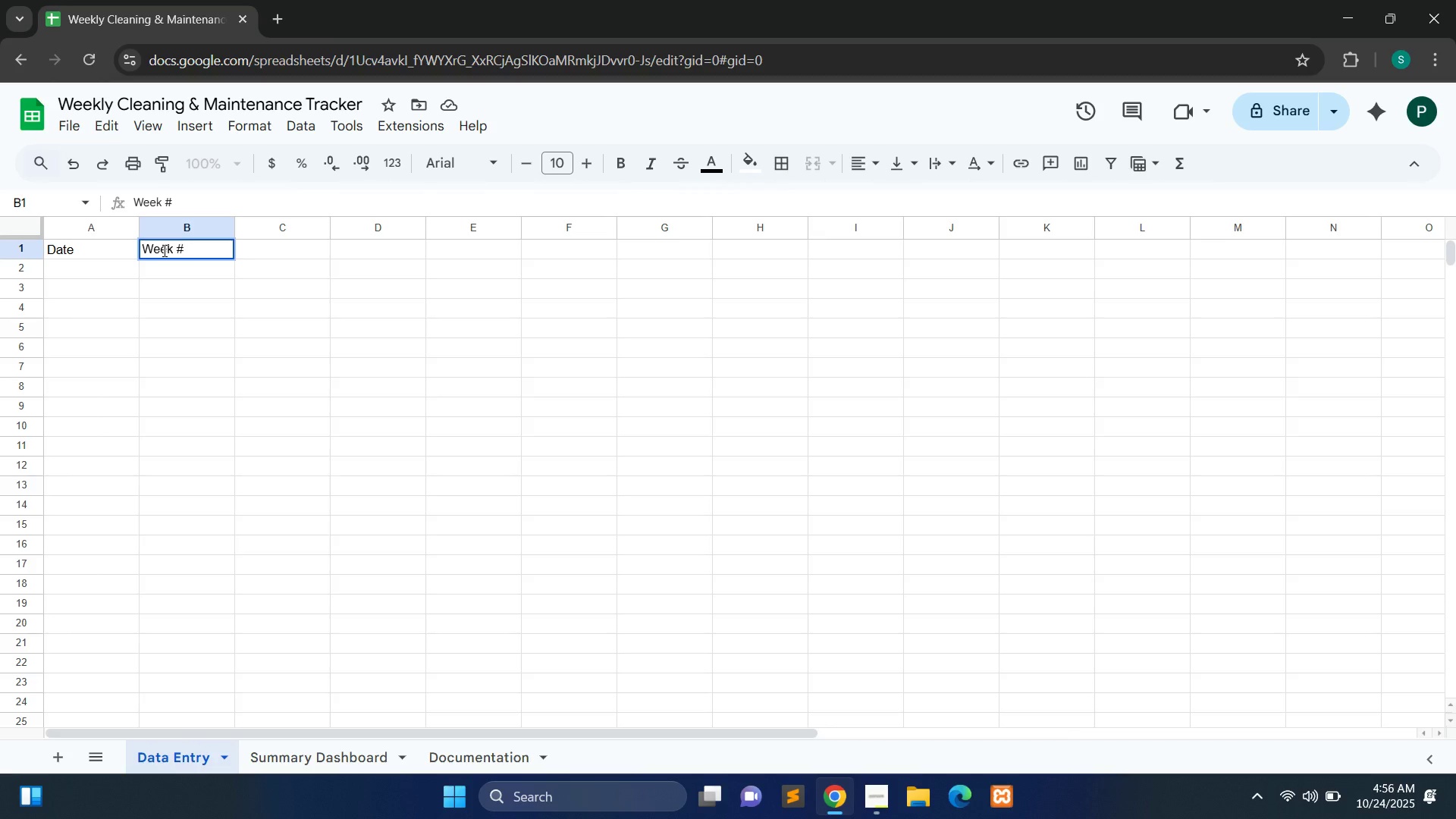 
left_click([186, 311])
 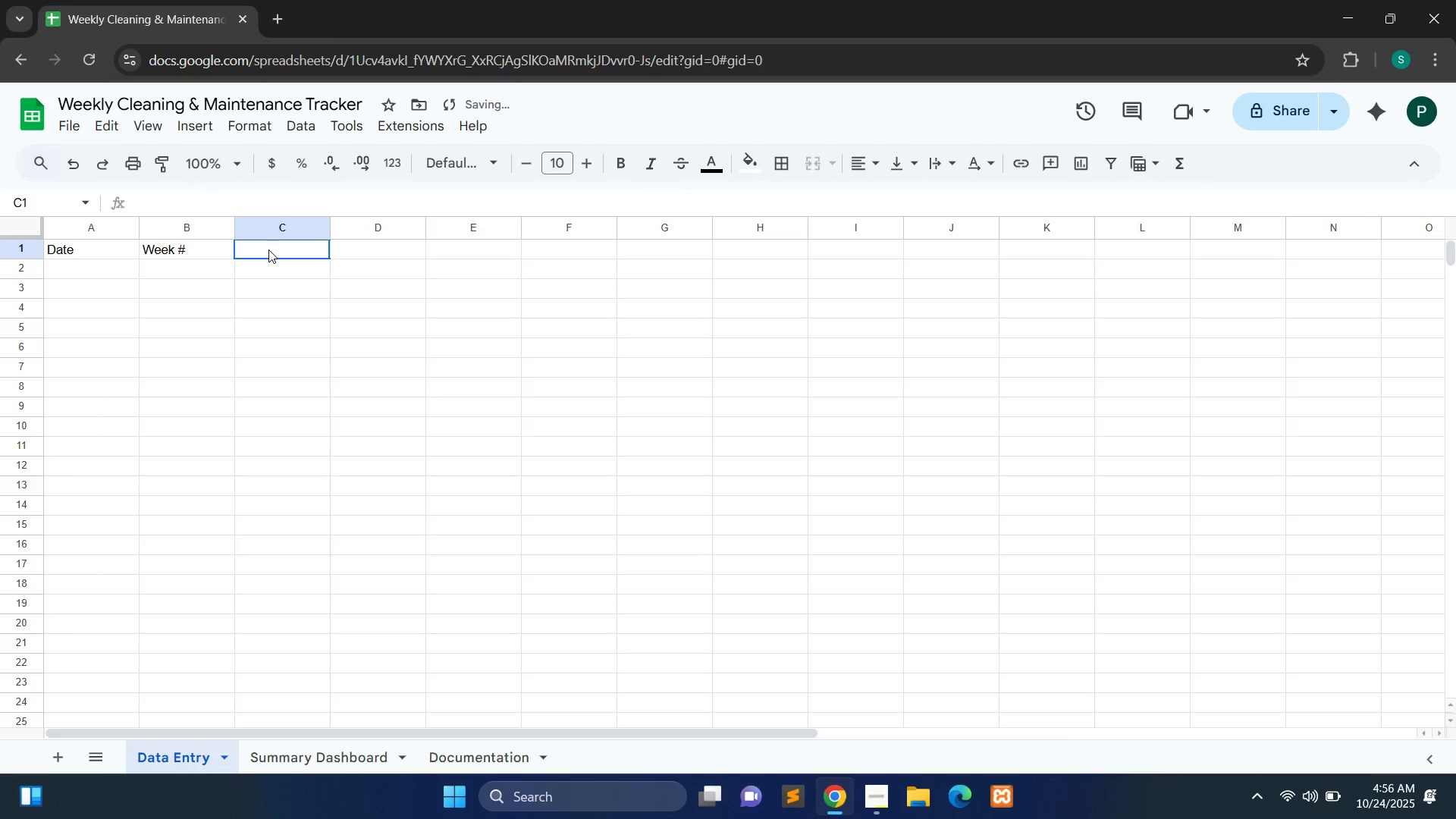 
double_click([268, 249])
 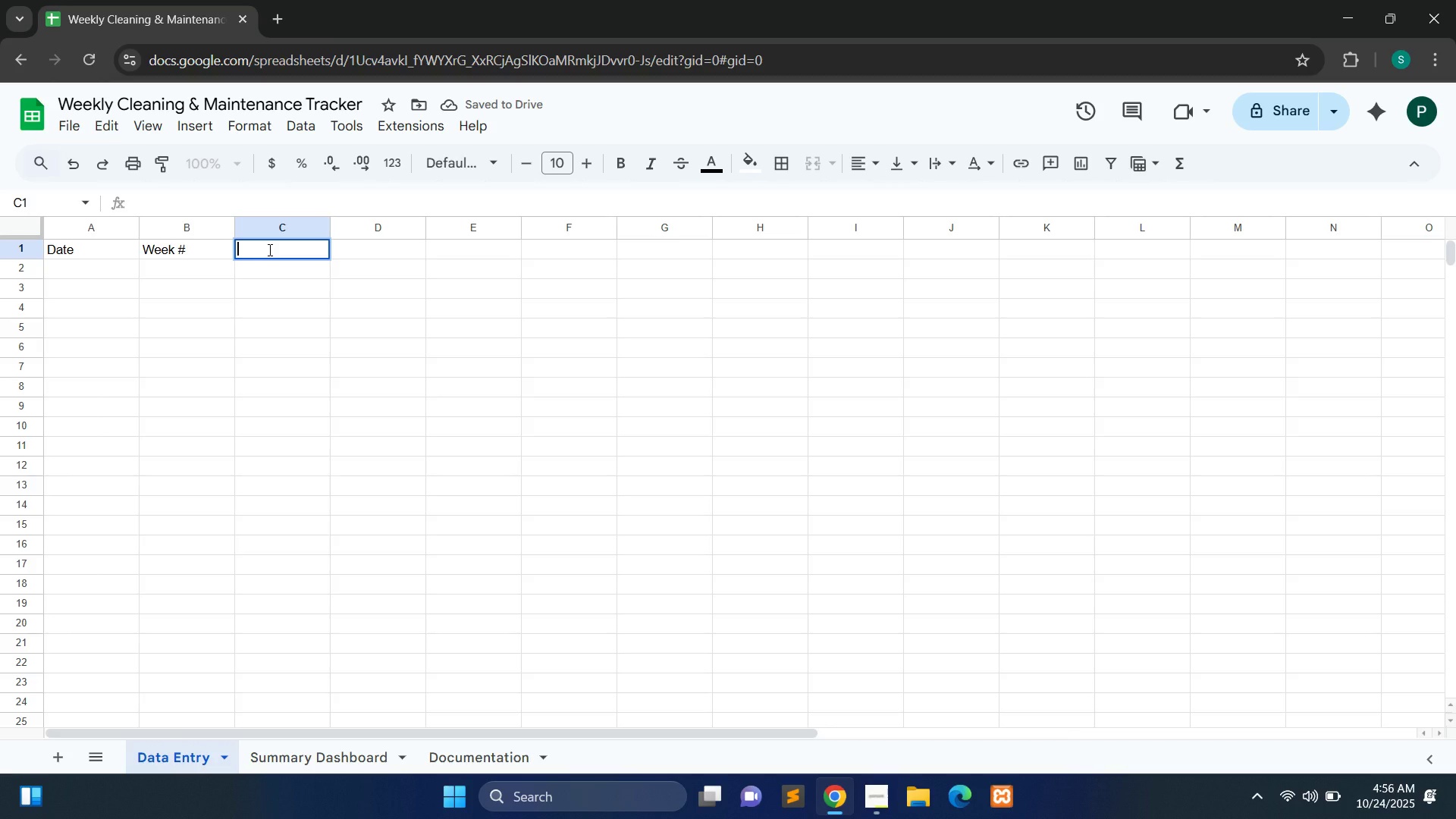 
type(Unit)
 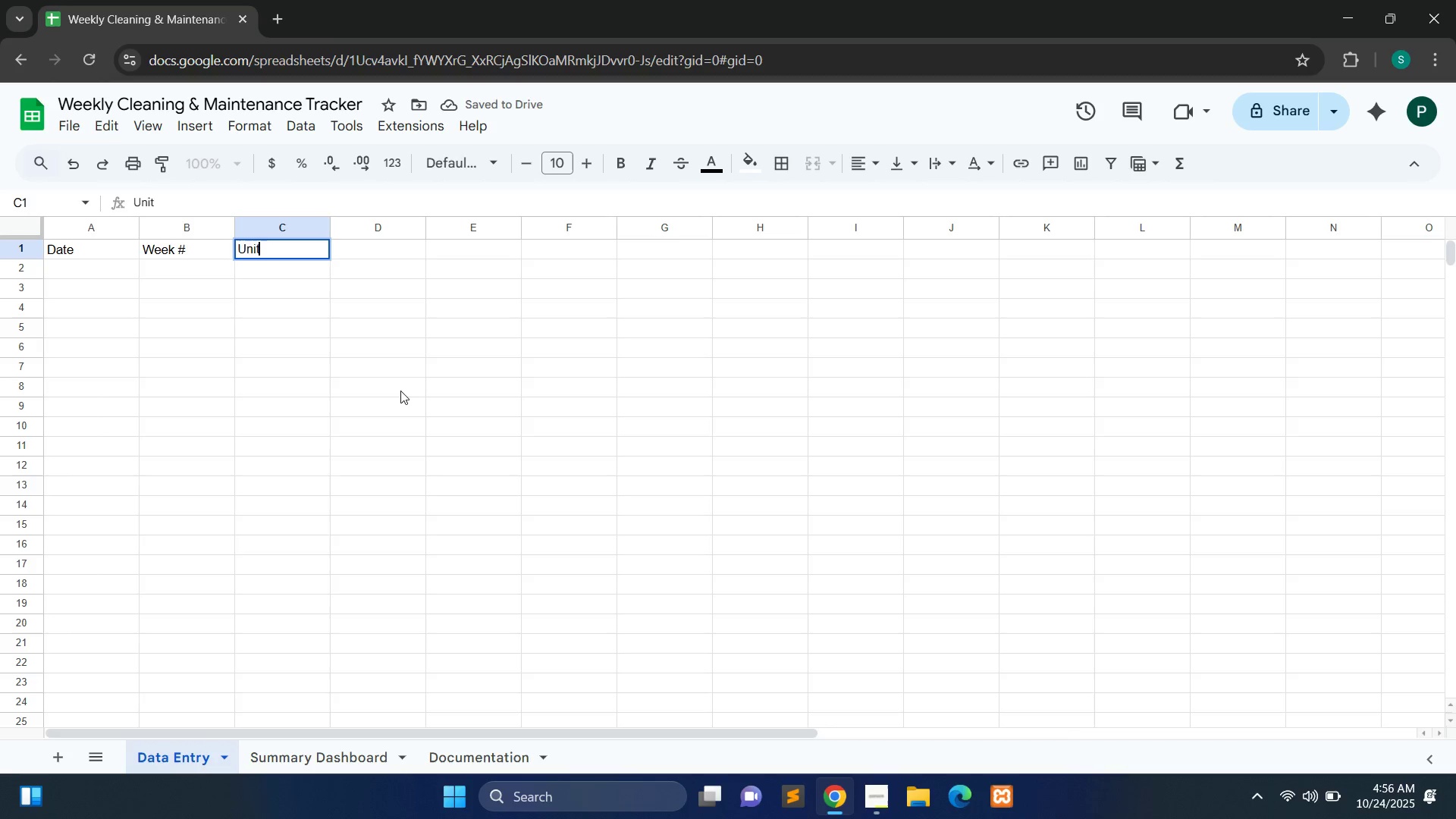 
left_click([400, 391])